 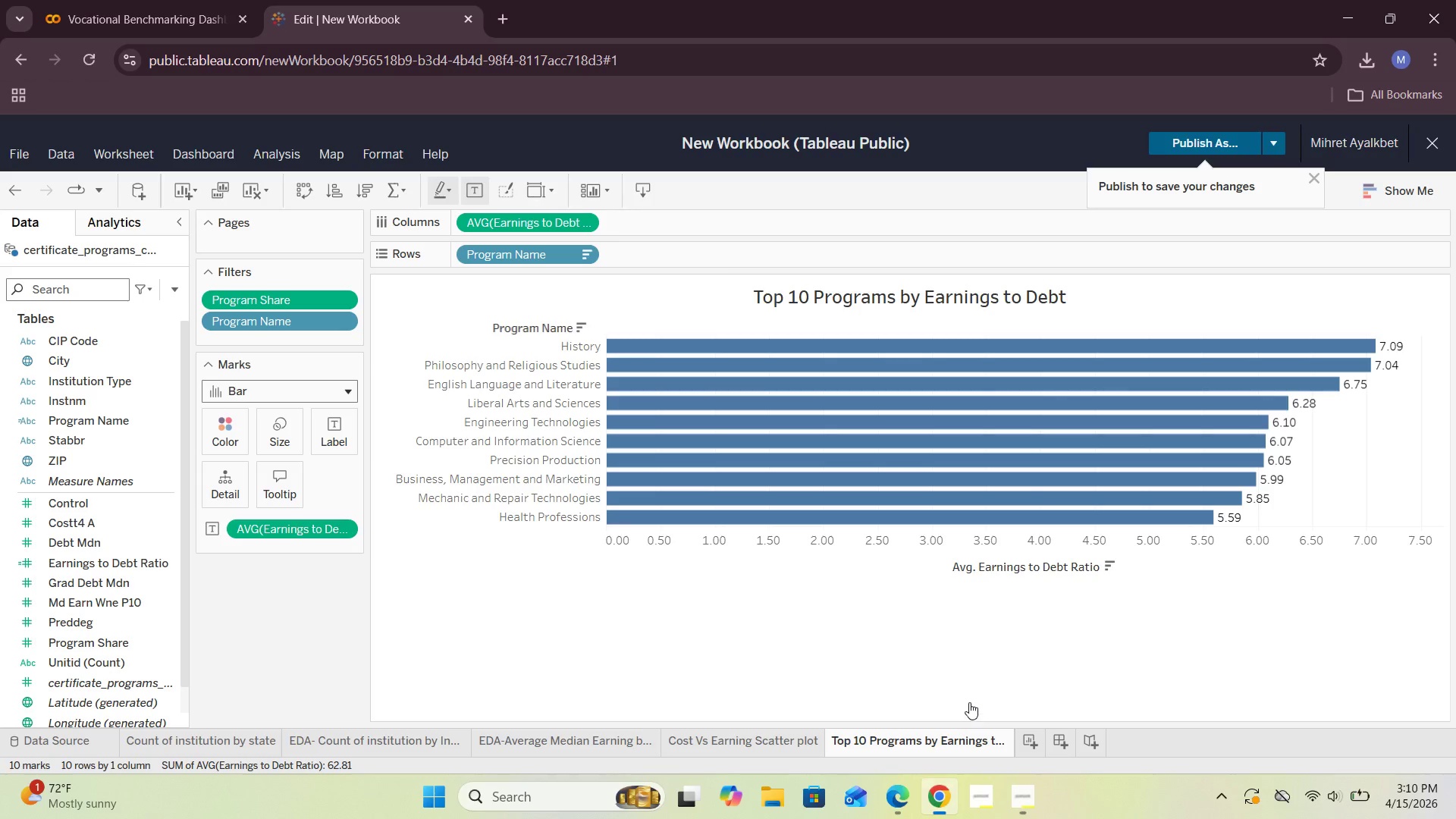 
double_click([1022, 576])
 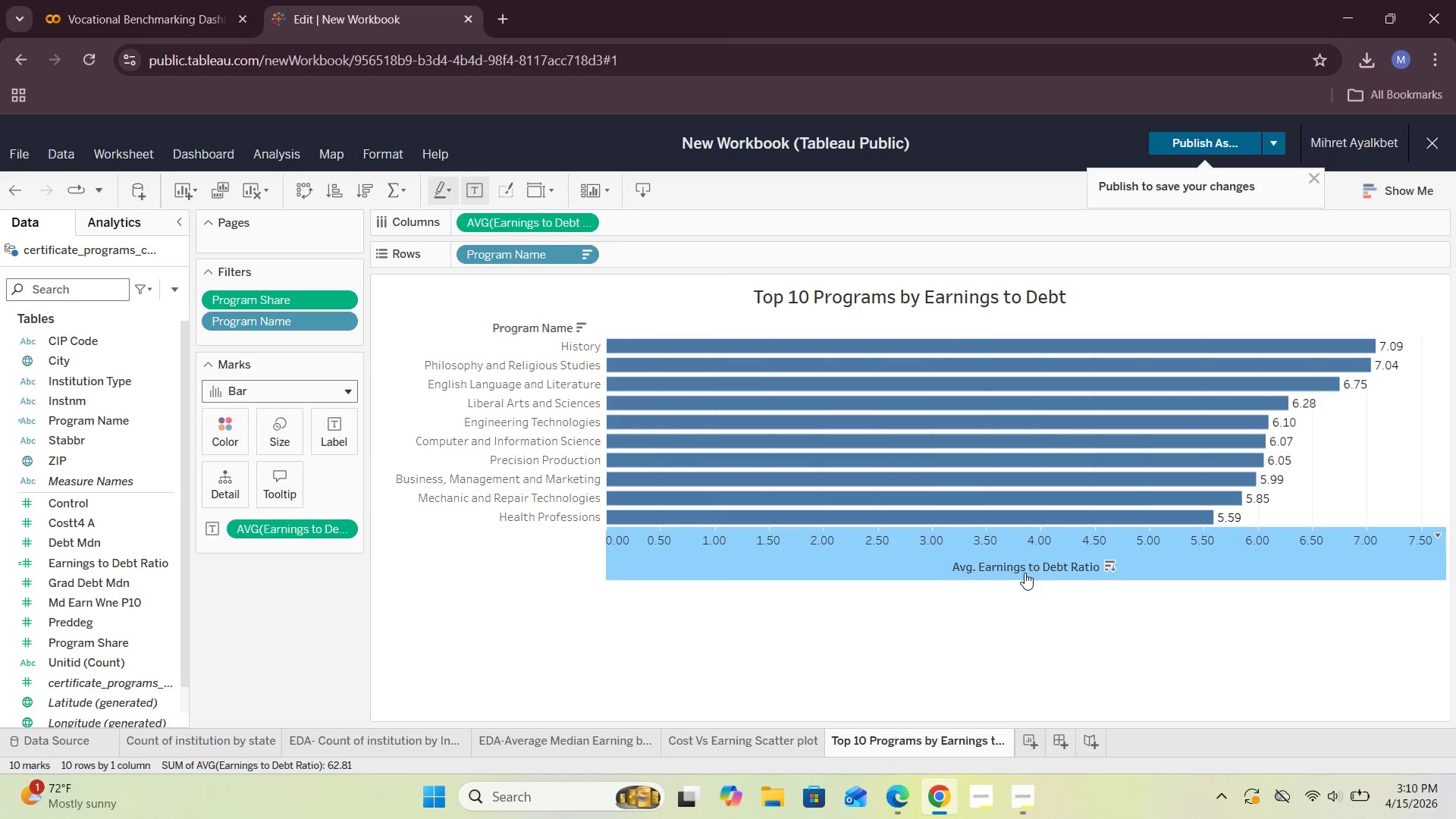 
double_click([1025, 573])
 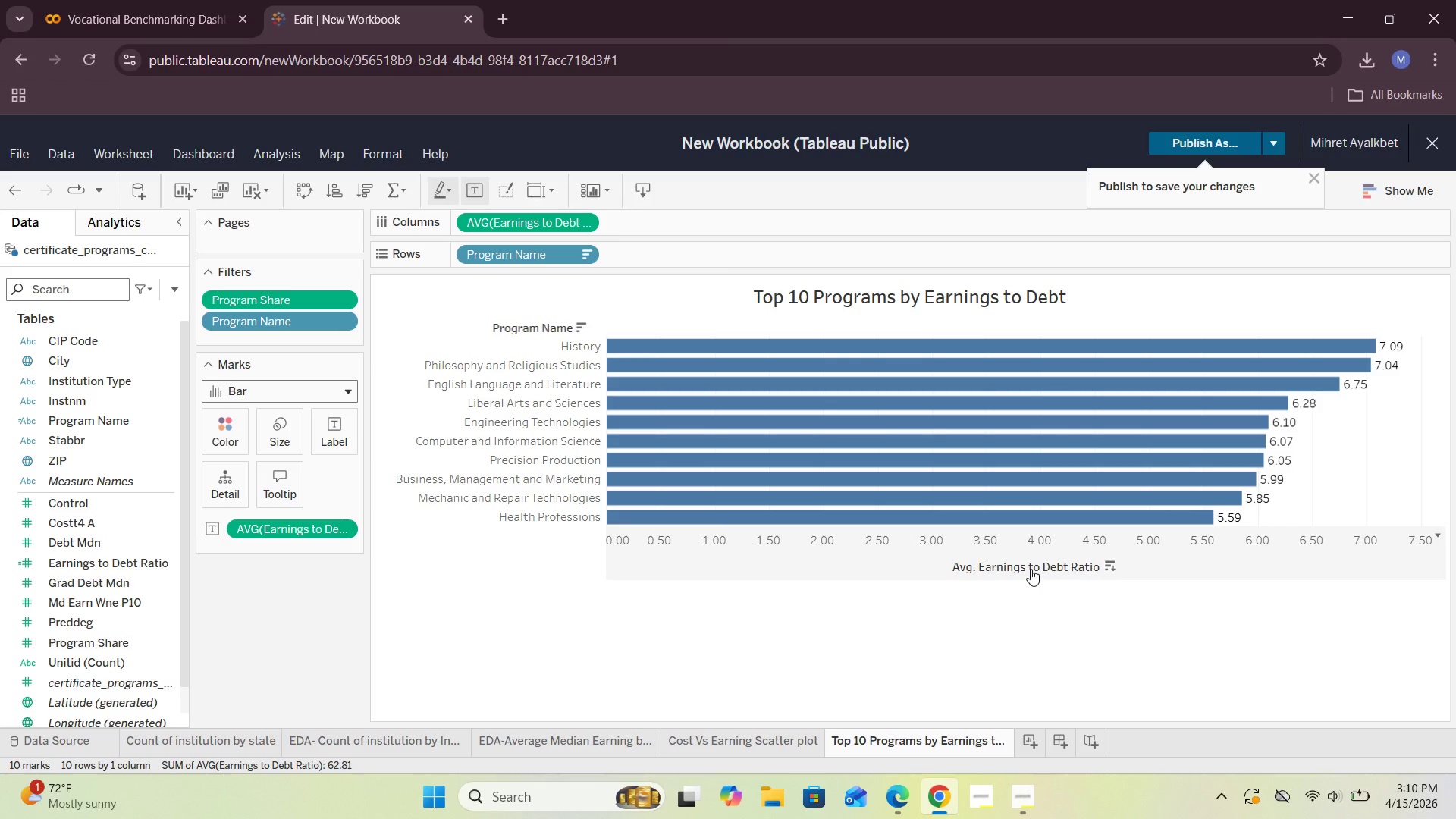 
left_click([1032, 569])
 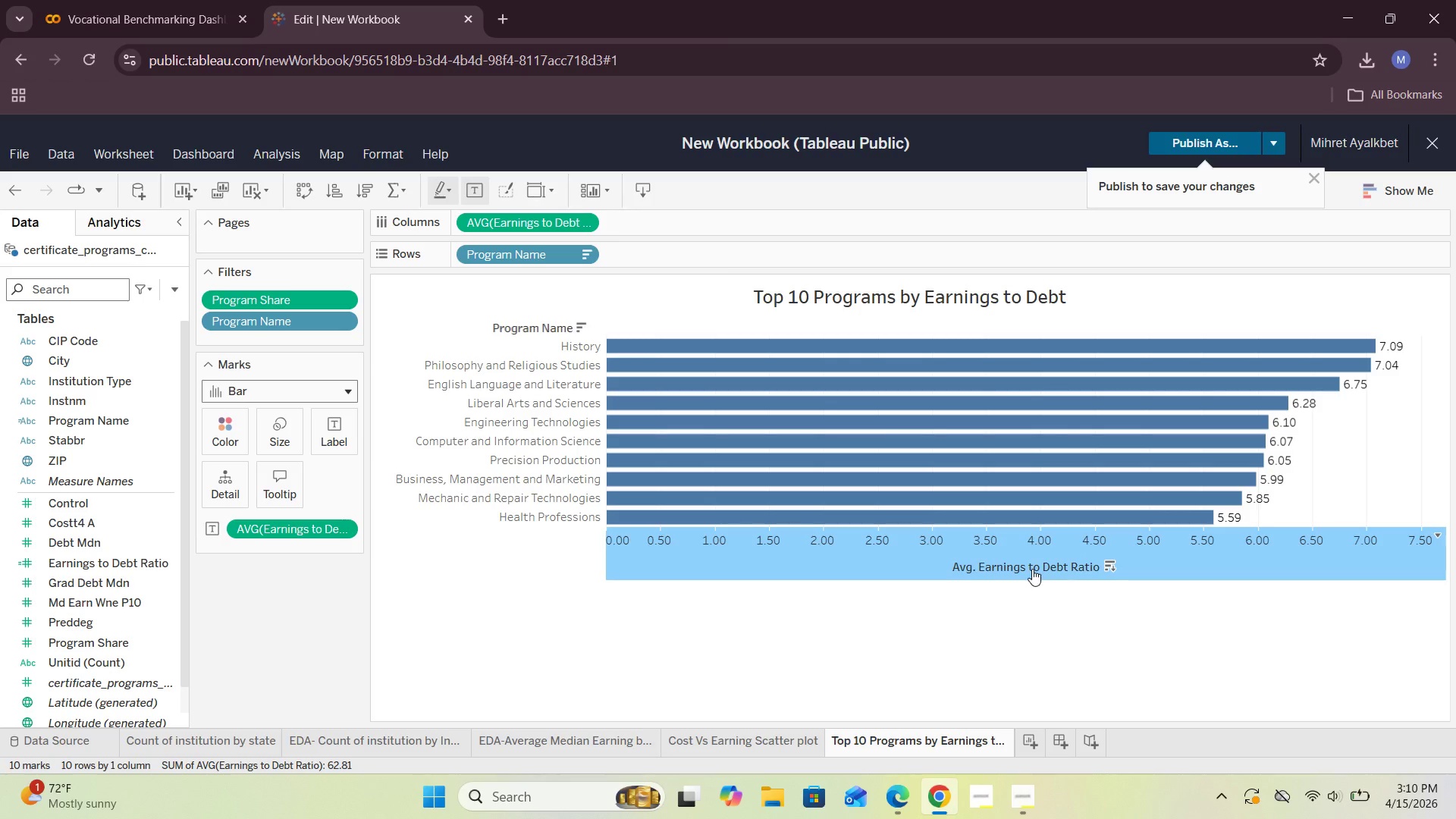 
right_click([1032, 569])
 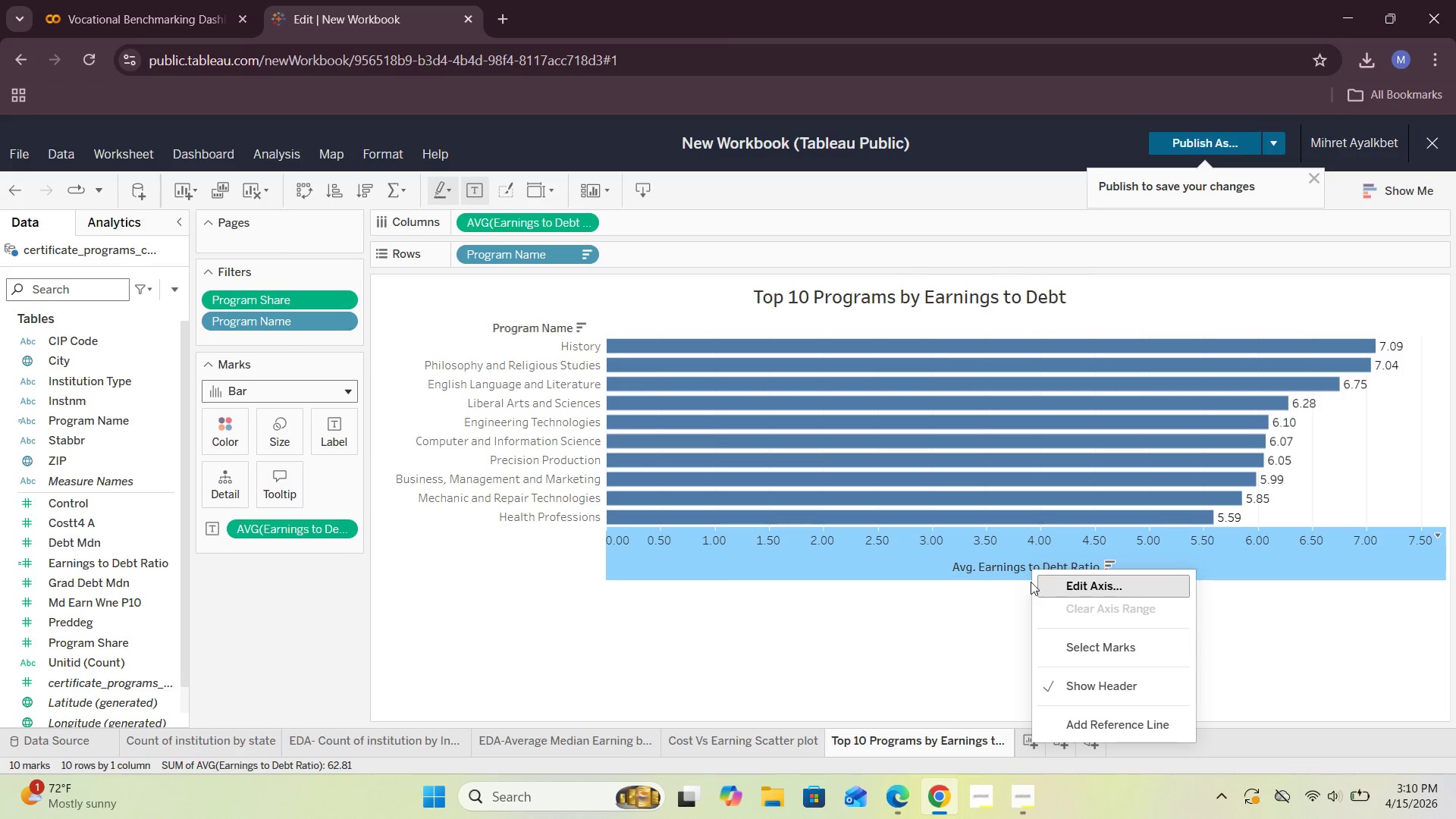 
left_click([1053, 590])
 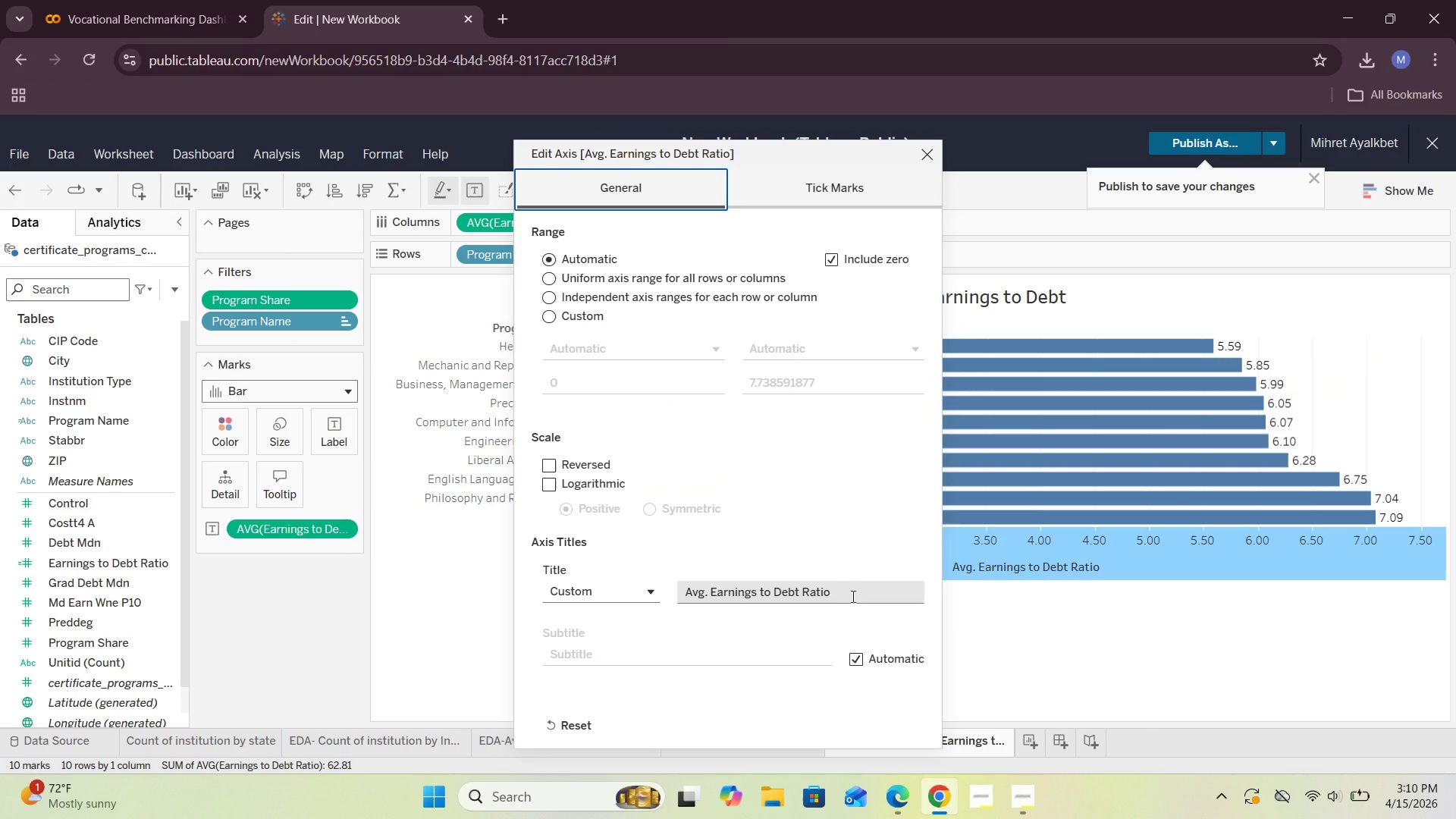 
left_click([852, 596])
 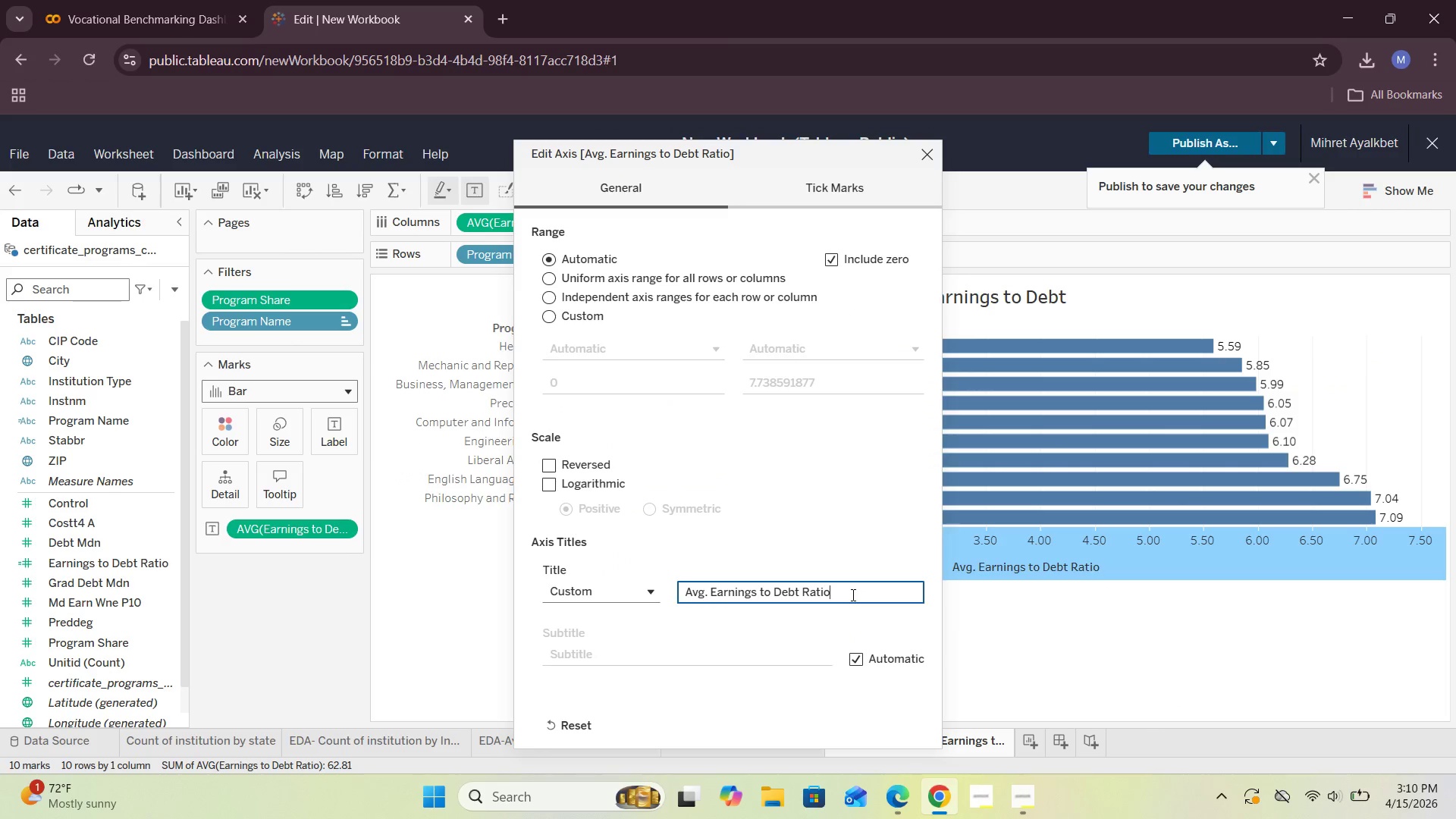 
left_click_drag(start_coordinate=[852, 595], to_coordinate=[683, 587])
 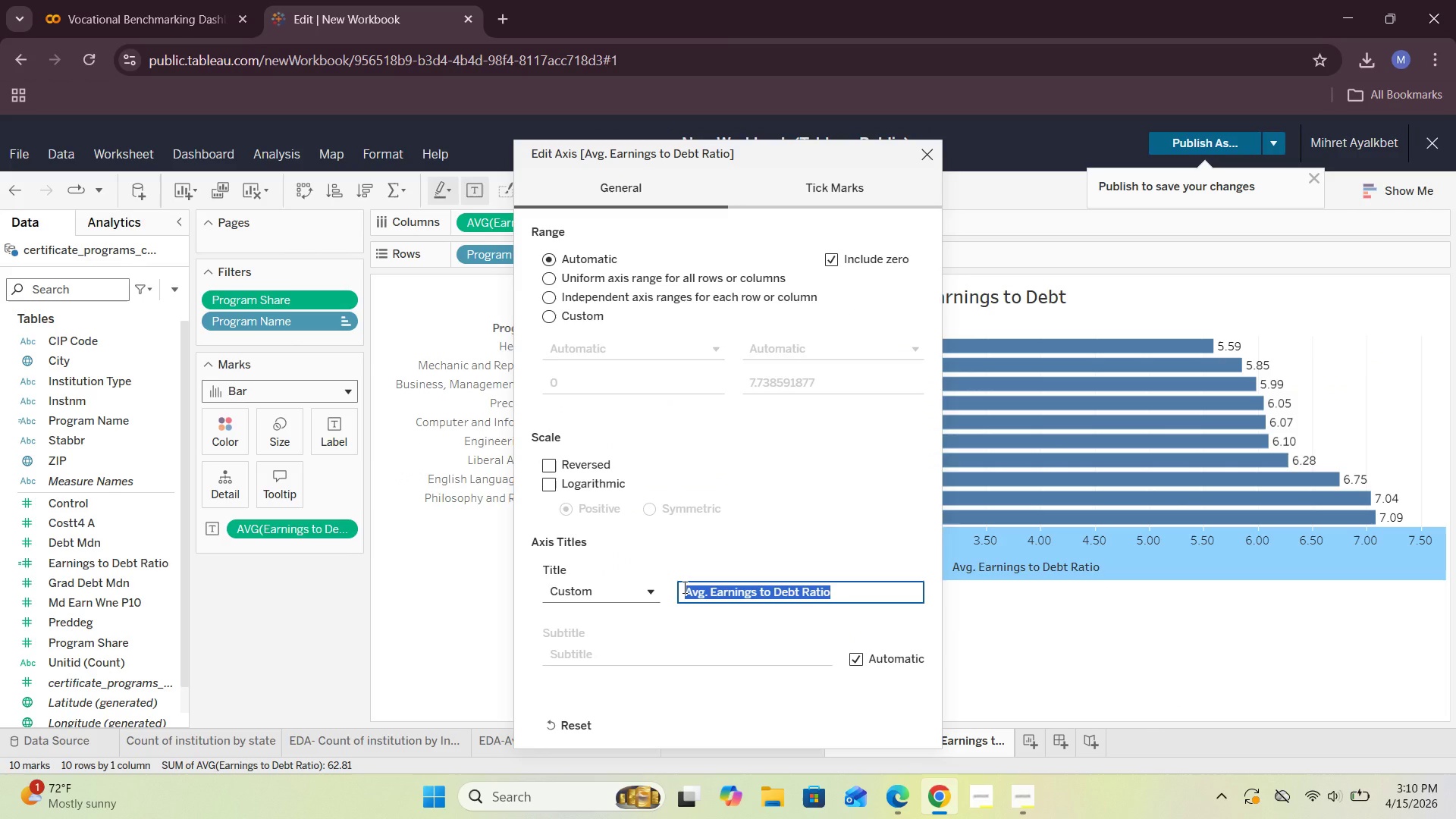 
type(Average Earning )
key(Backspace)
type(-to-DE)
key(Backspace)
type(ebt Ratio)
 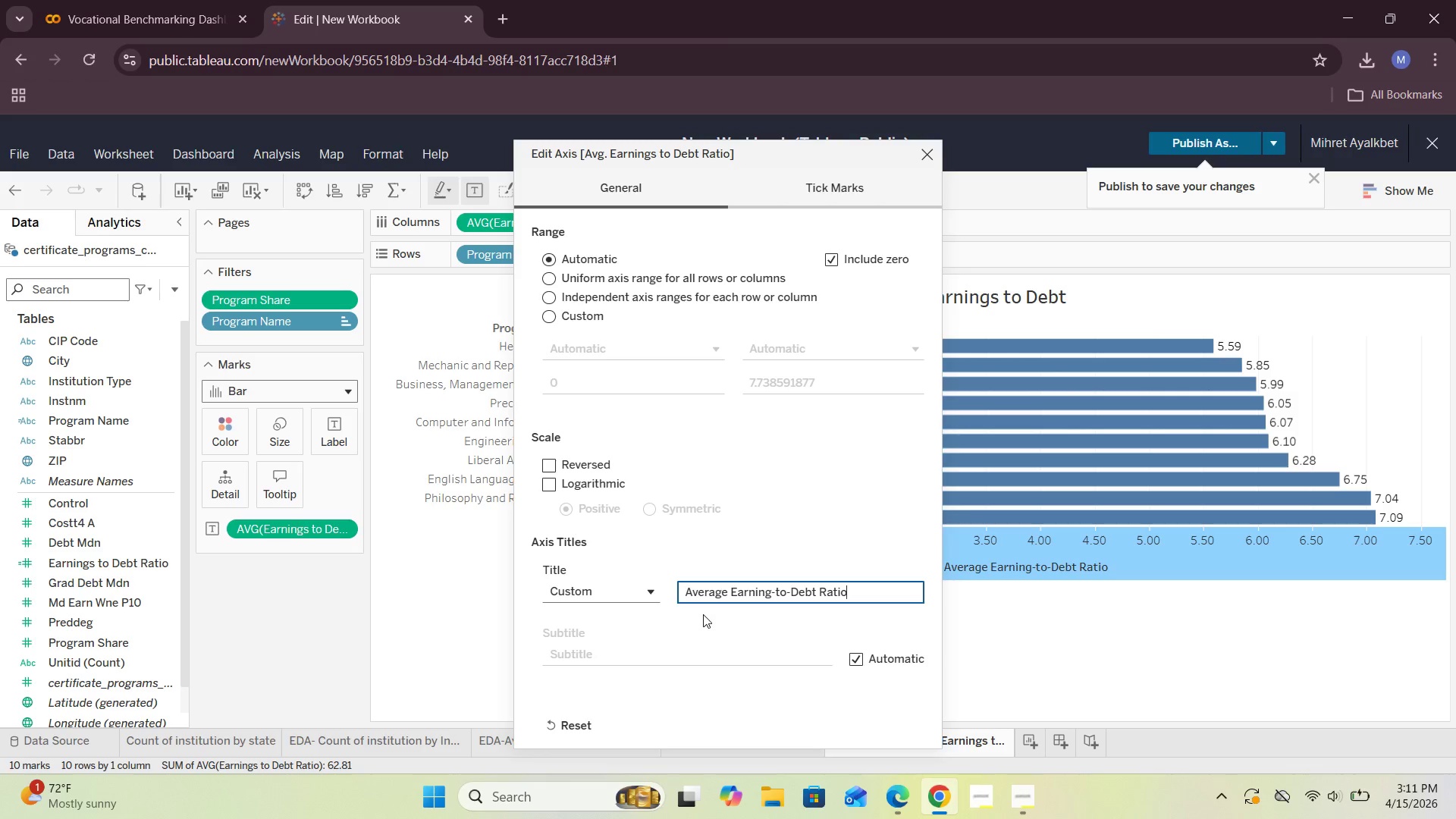 
scroll: coordinate [759, 618], scroll_direction: down, amount: 3.0
 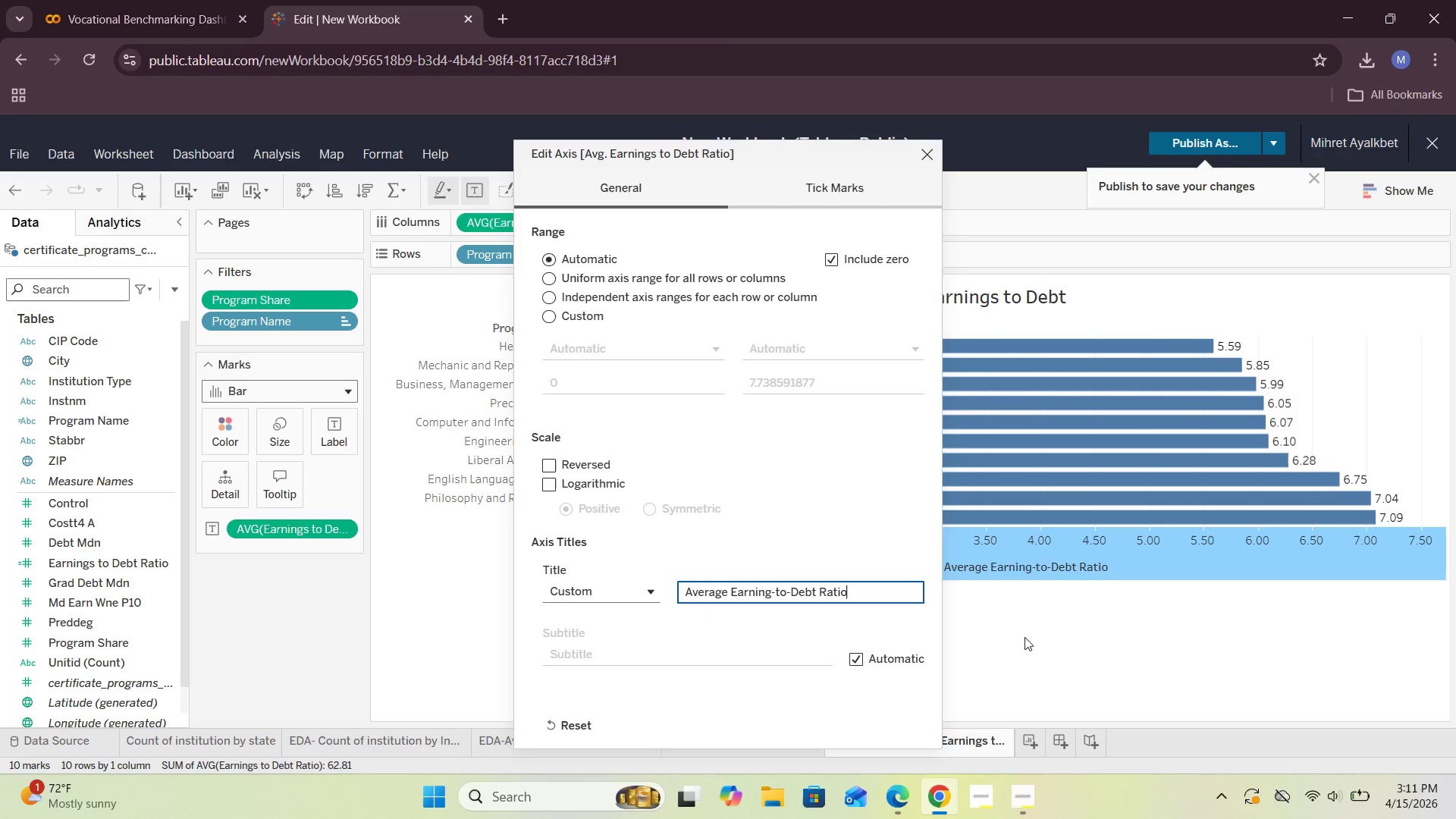 
left_click([1021, 651])
 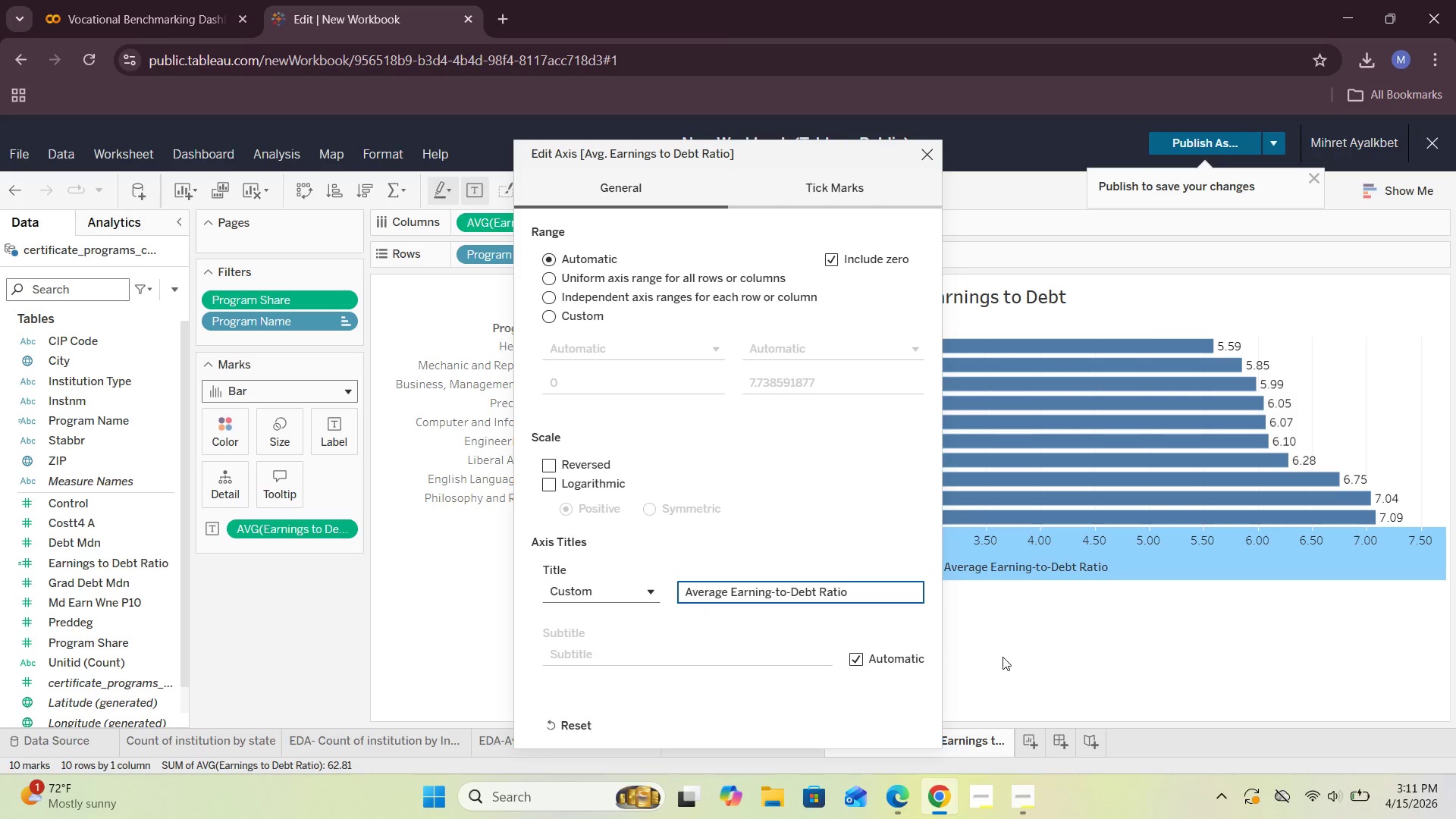 
left_click([1000, 657])
 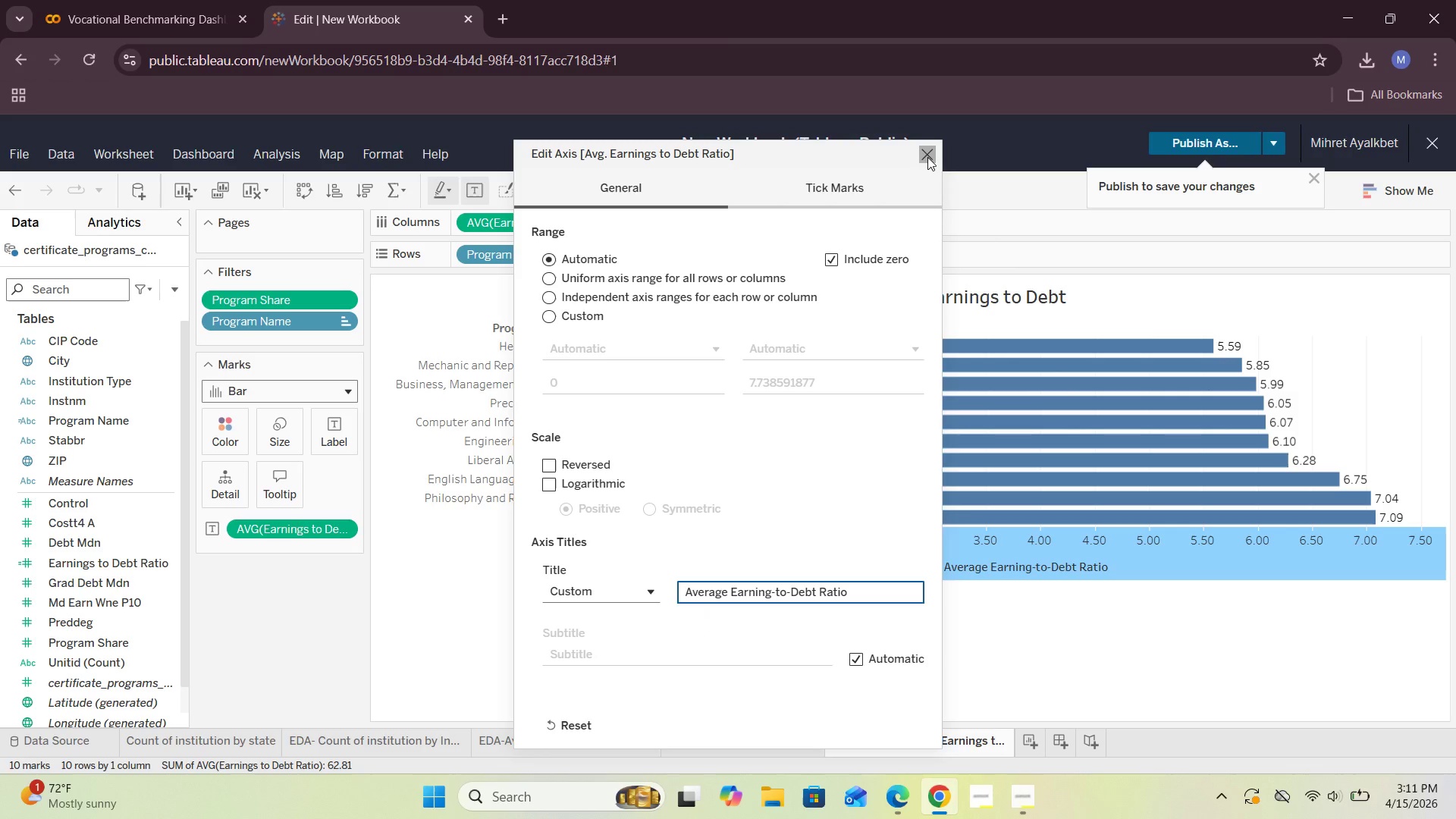 
left_click([927, 157])
 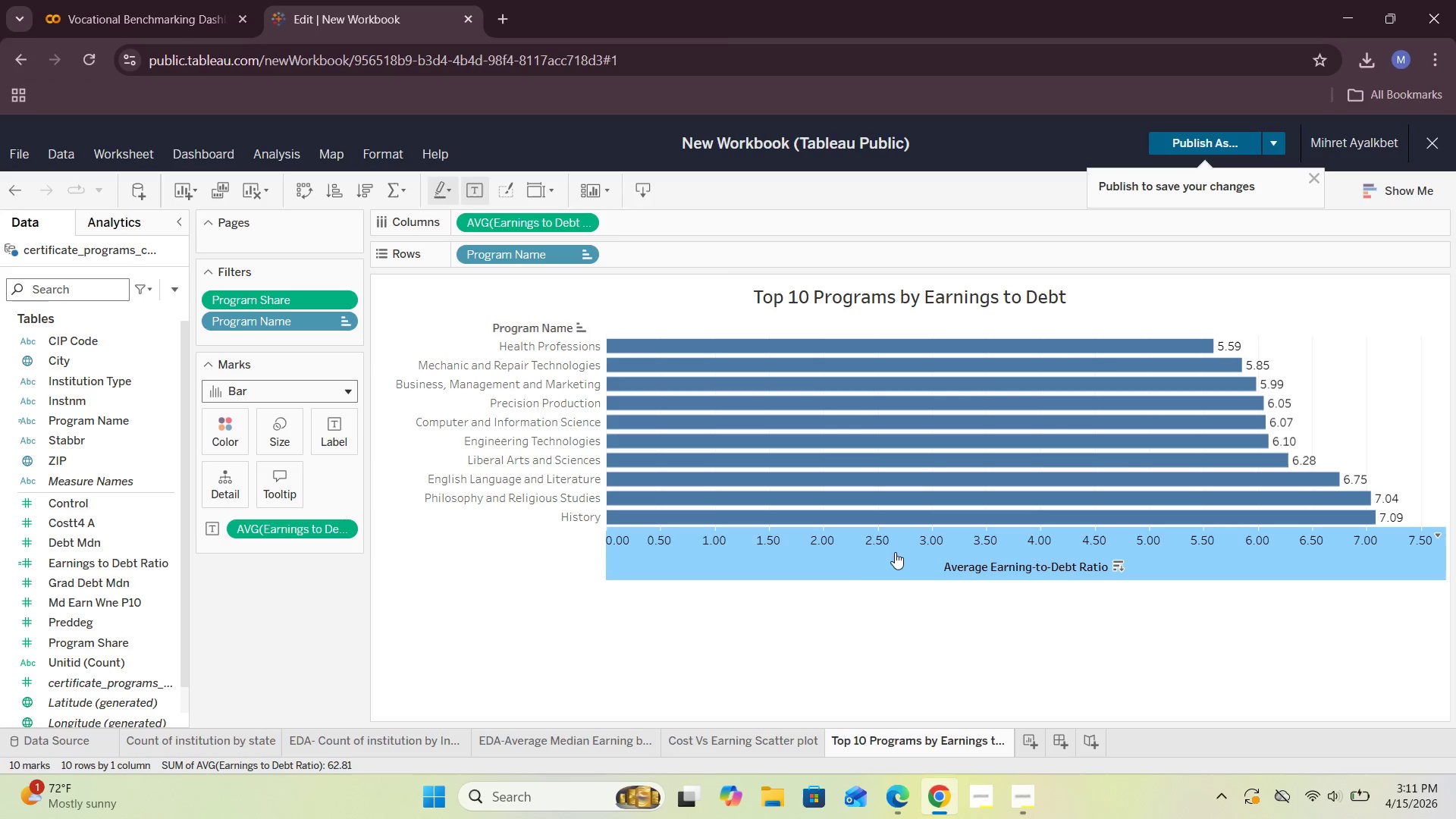 
left_click([842, 573])
 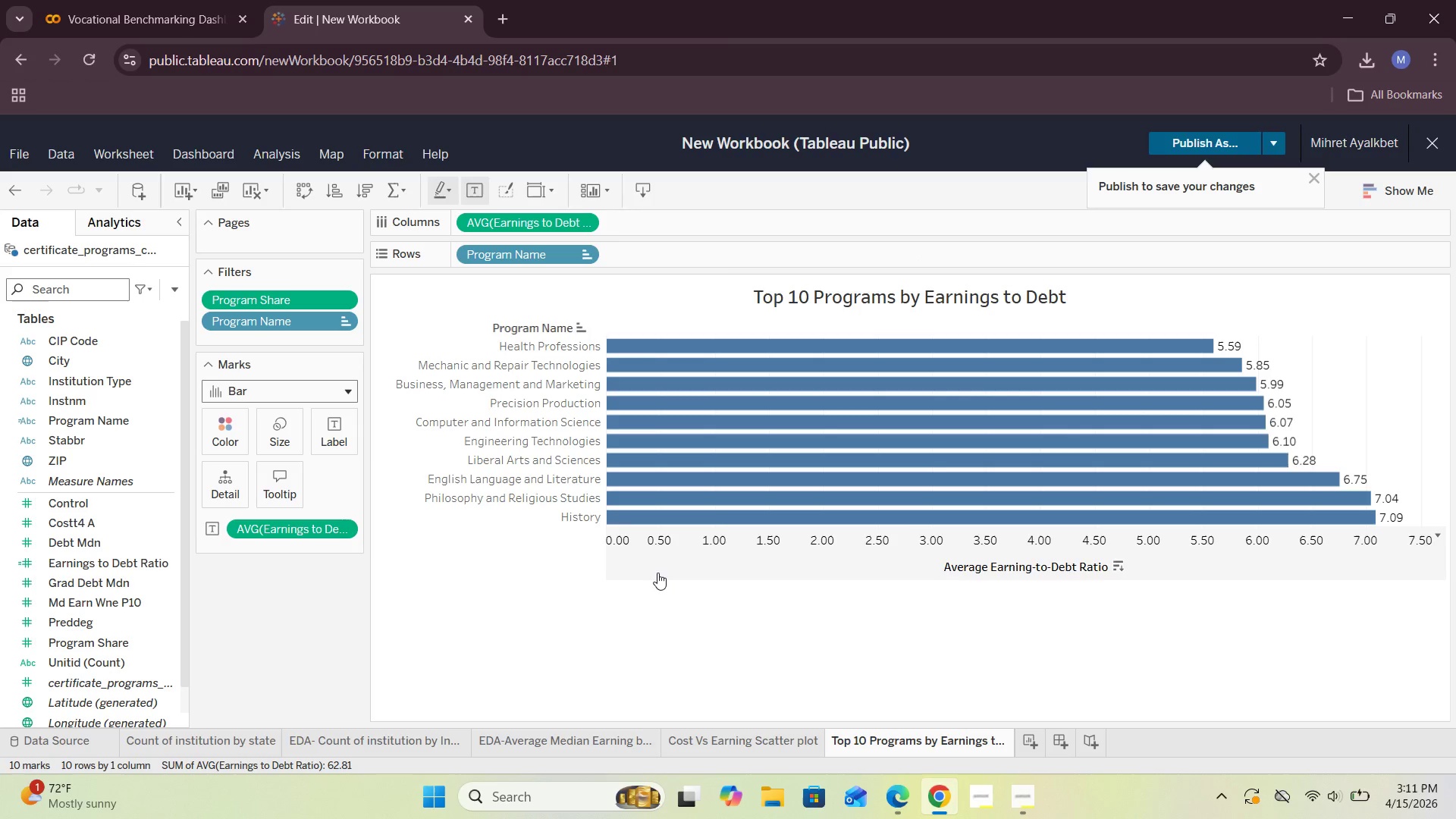 
wait(8.3)
 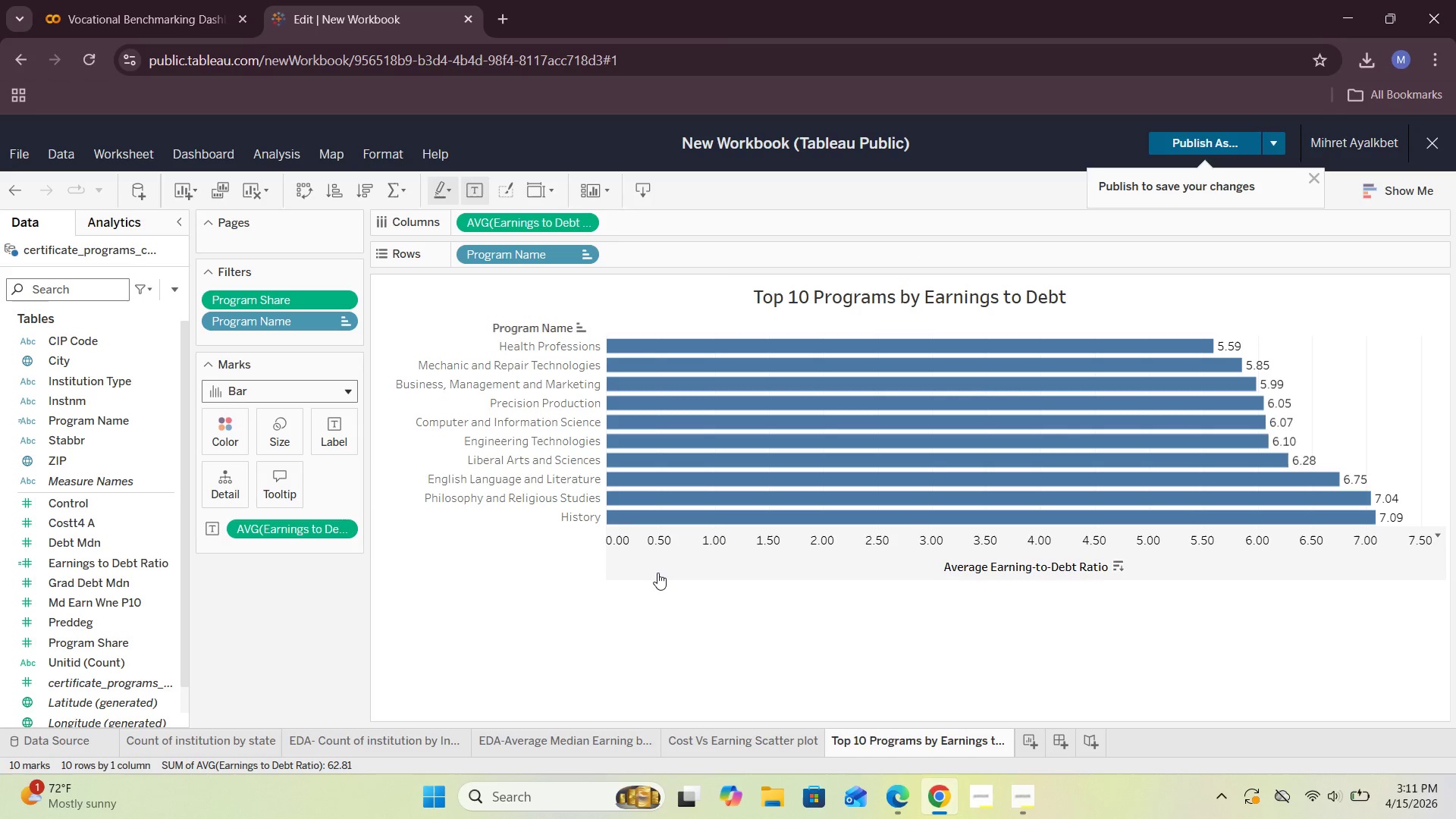 
left_click([372, 193])
 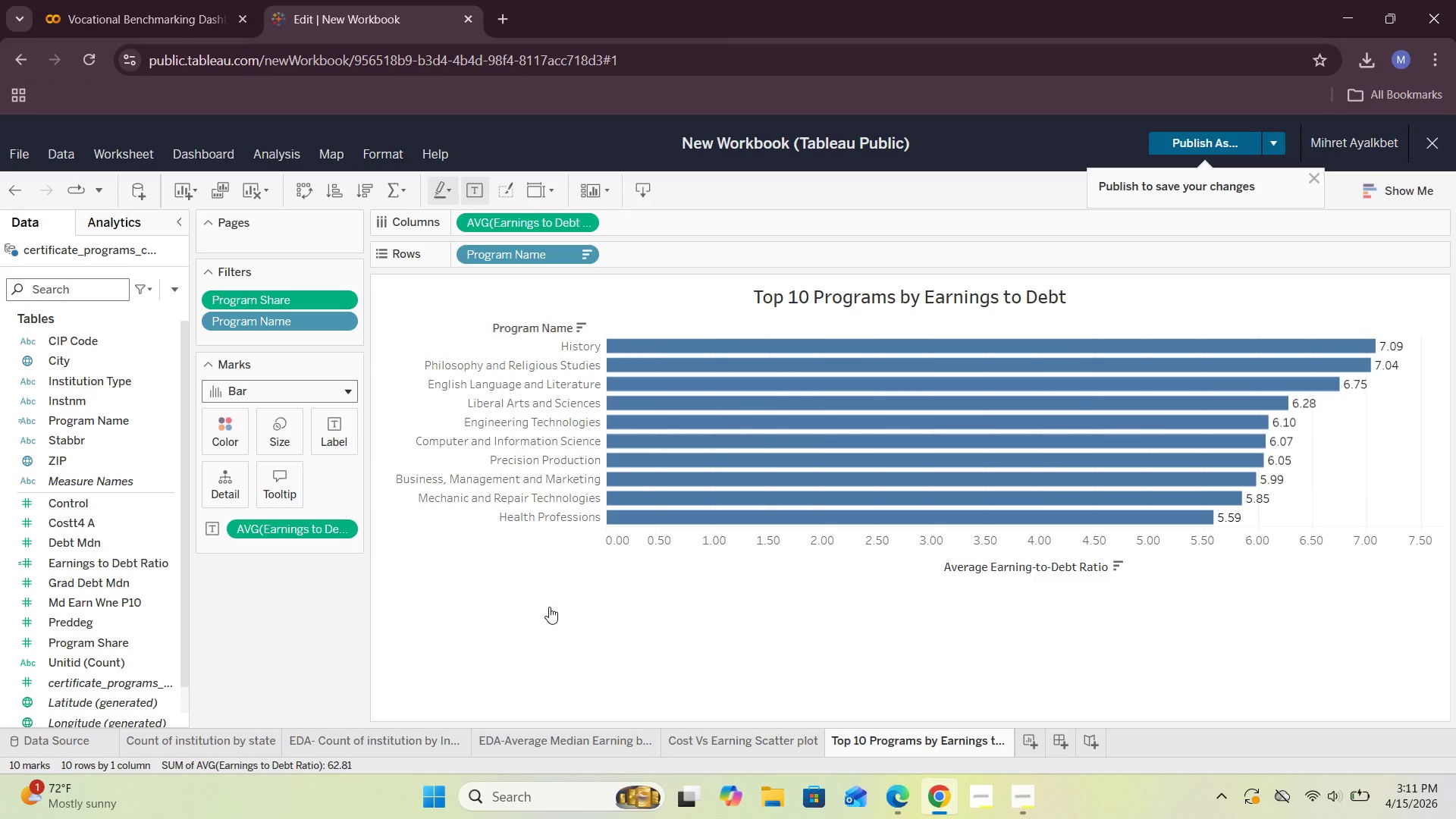 
wait(15.27)
 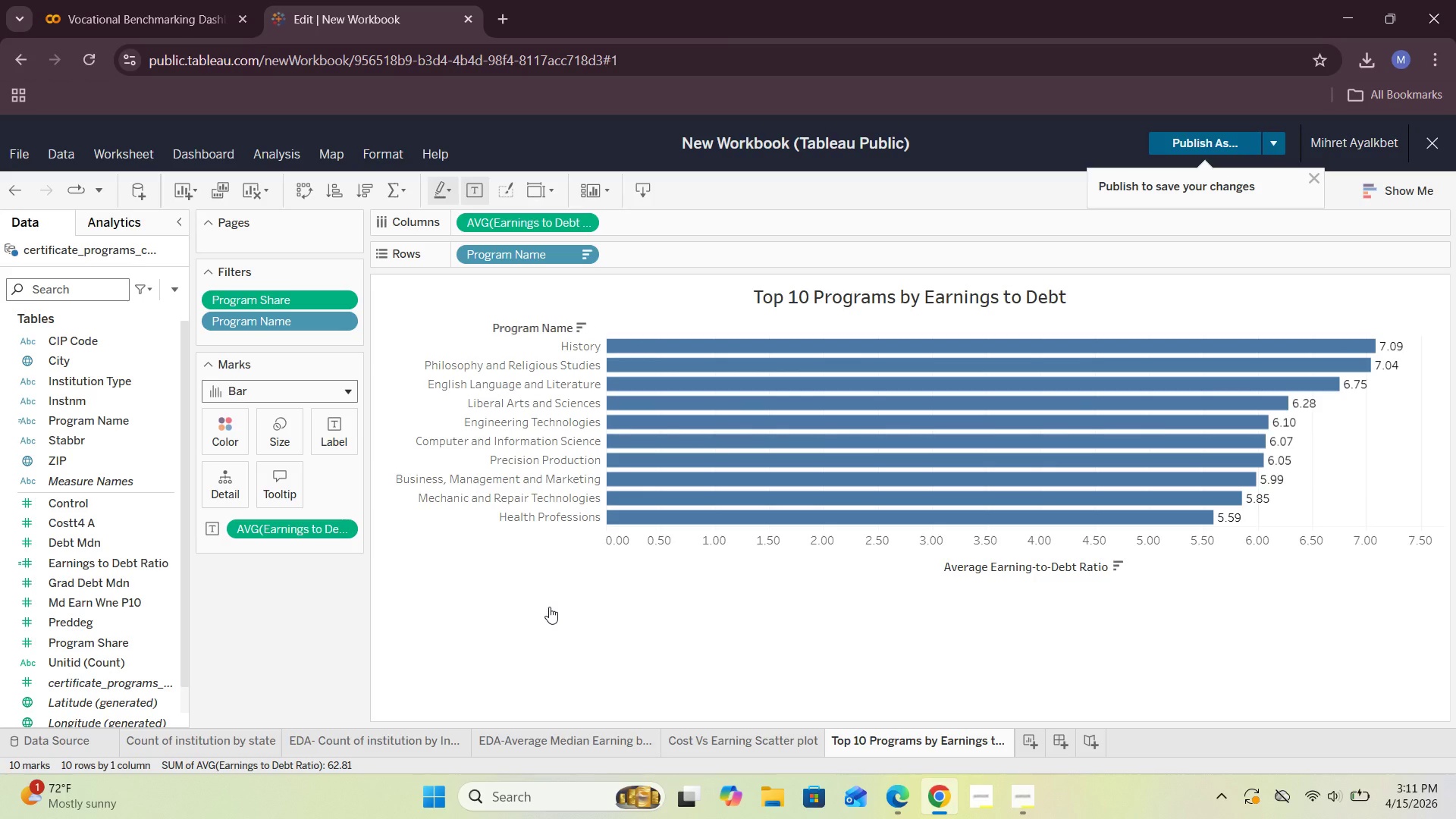 
left_click([1069, 717])